 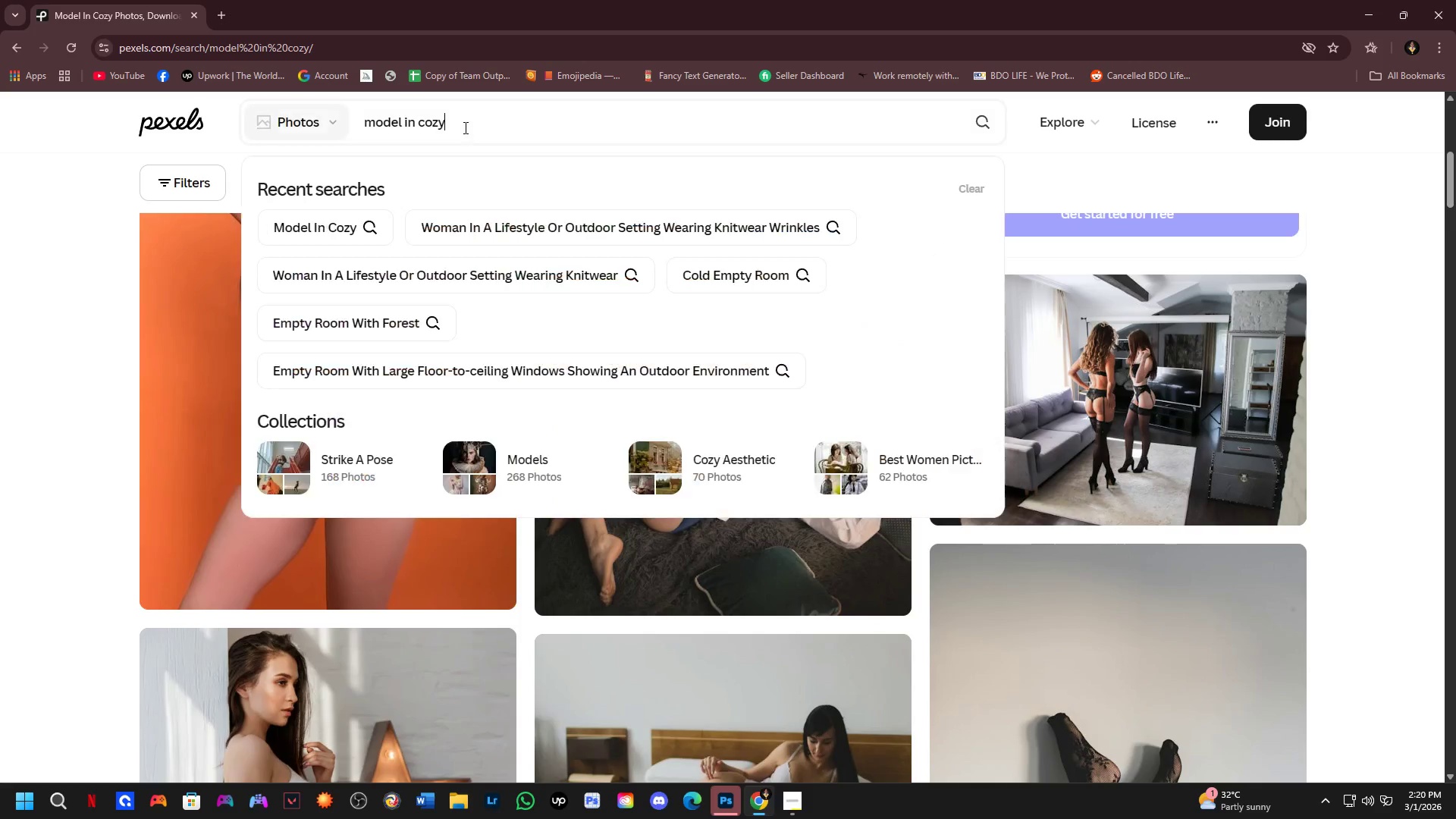 
type( room)
key(Backspace)
key(Backspace)
key(Backspace)
key(Backspace)
type(environment)
 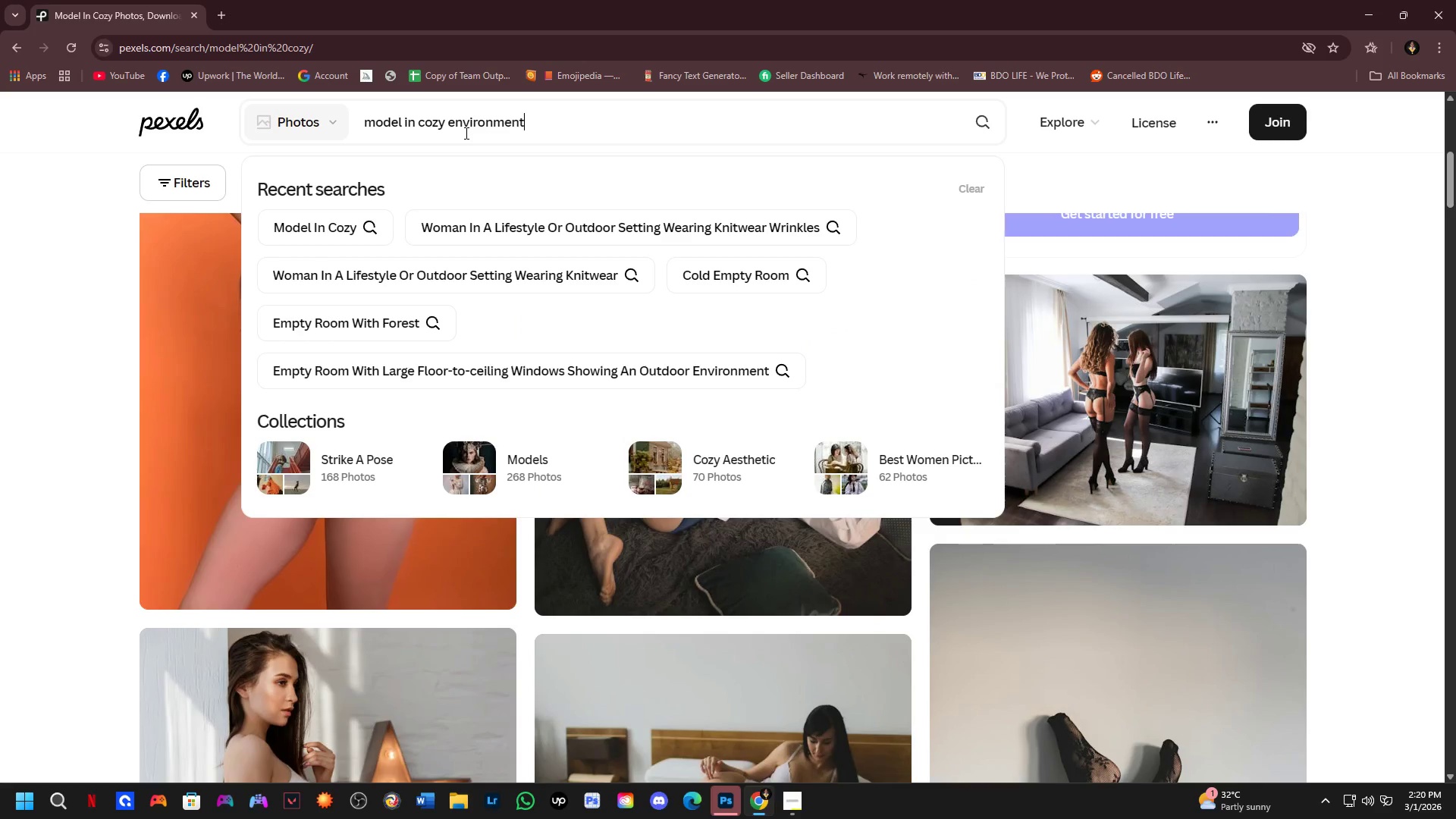 
key(Enter)
 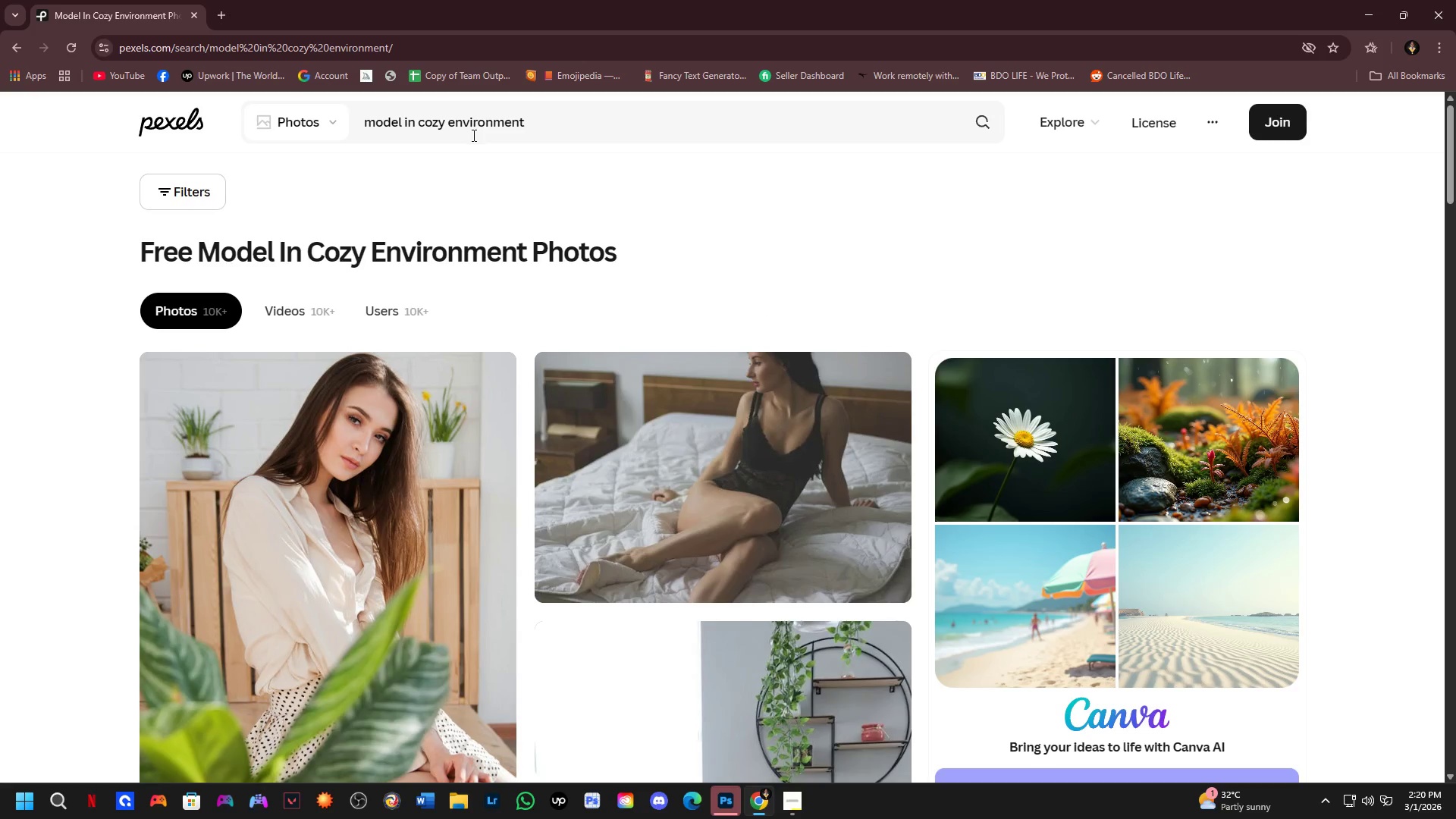 
scroll: coordinate [739, 299], scroll_direction: down, amount: 7.0
 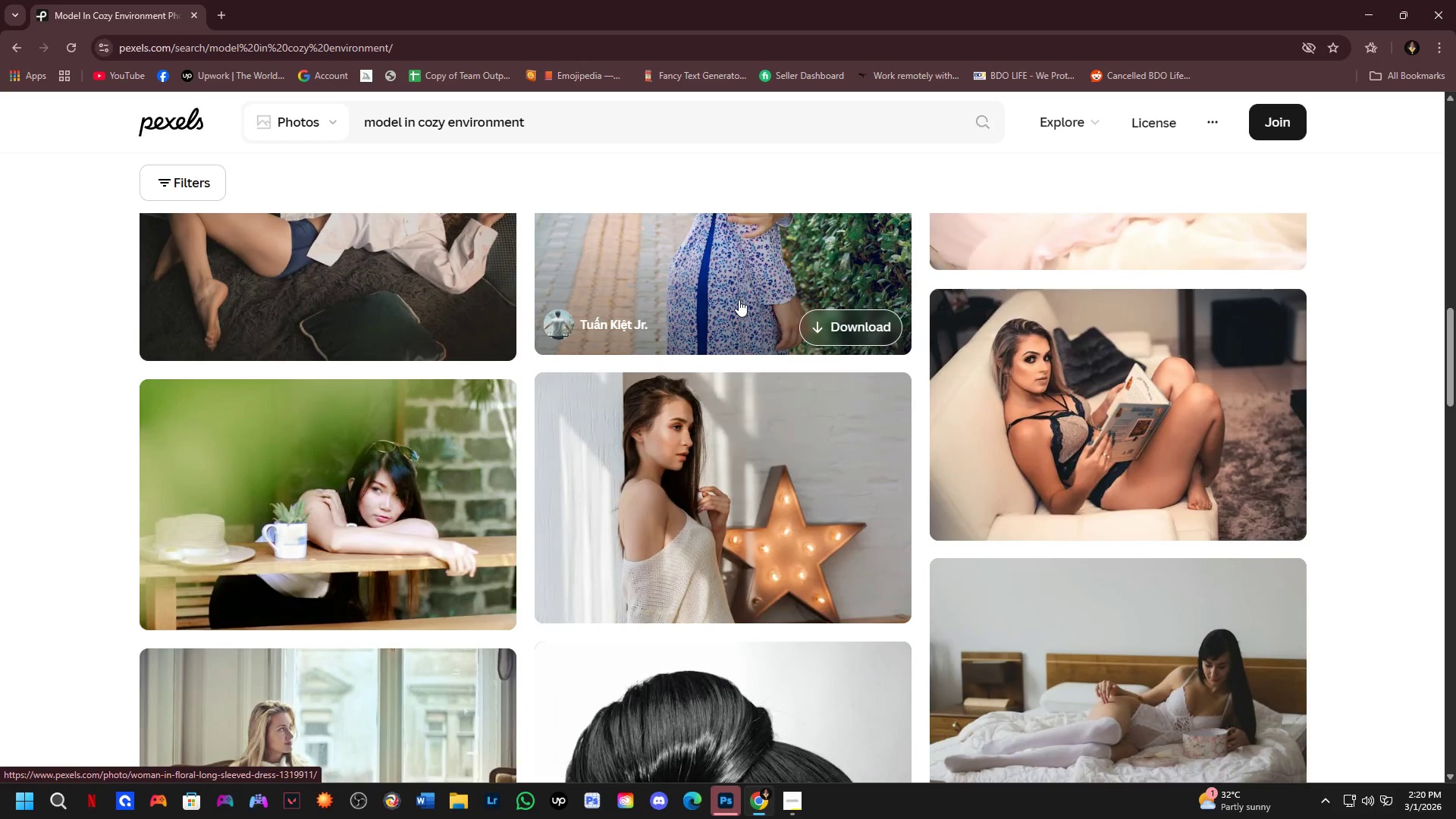 
scroll: coordinate [732, 320], scroll_direction: down, amount: 12.0
 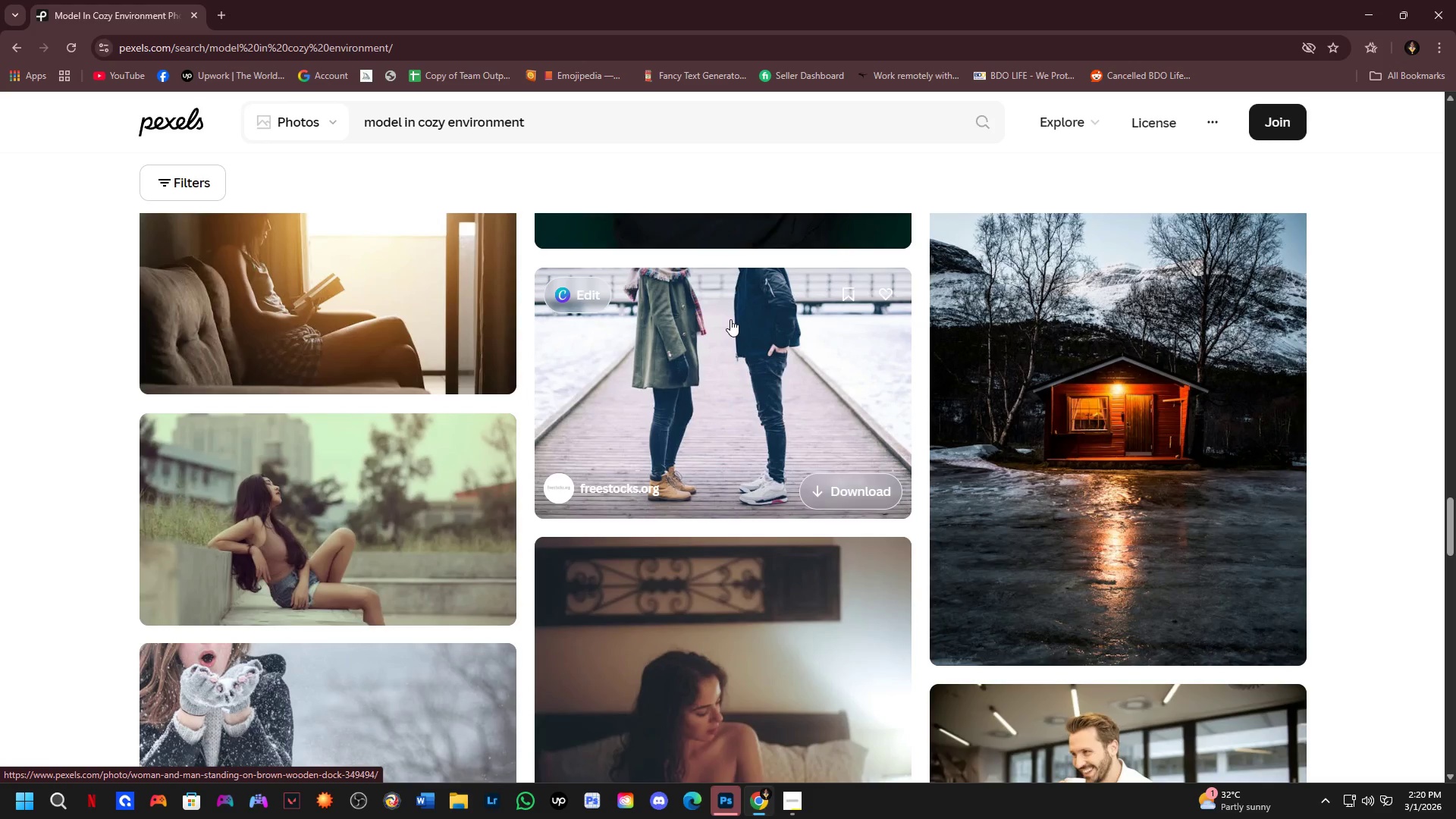 
scroll: coordinate [864, 587], scroll_direction: down, amount: 12.0
 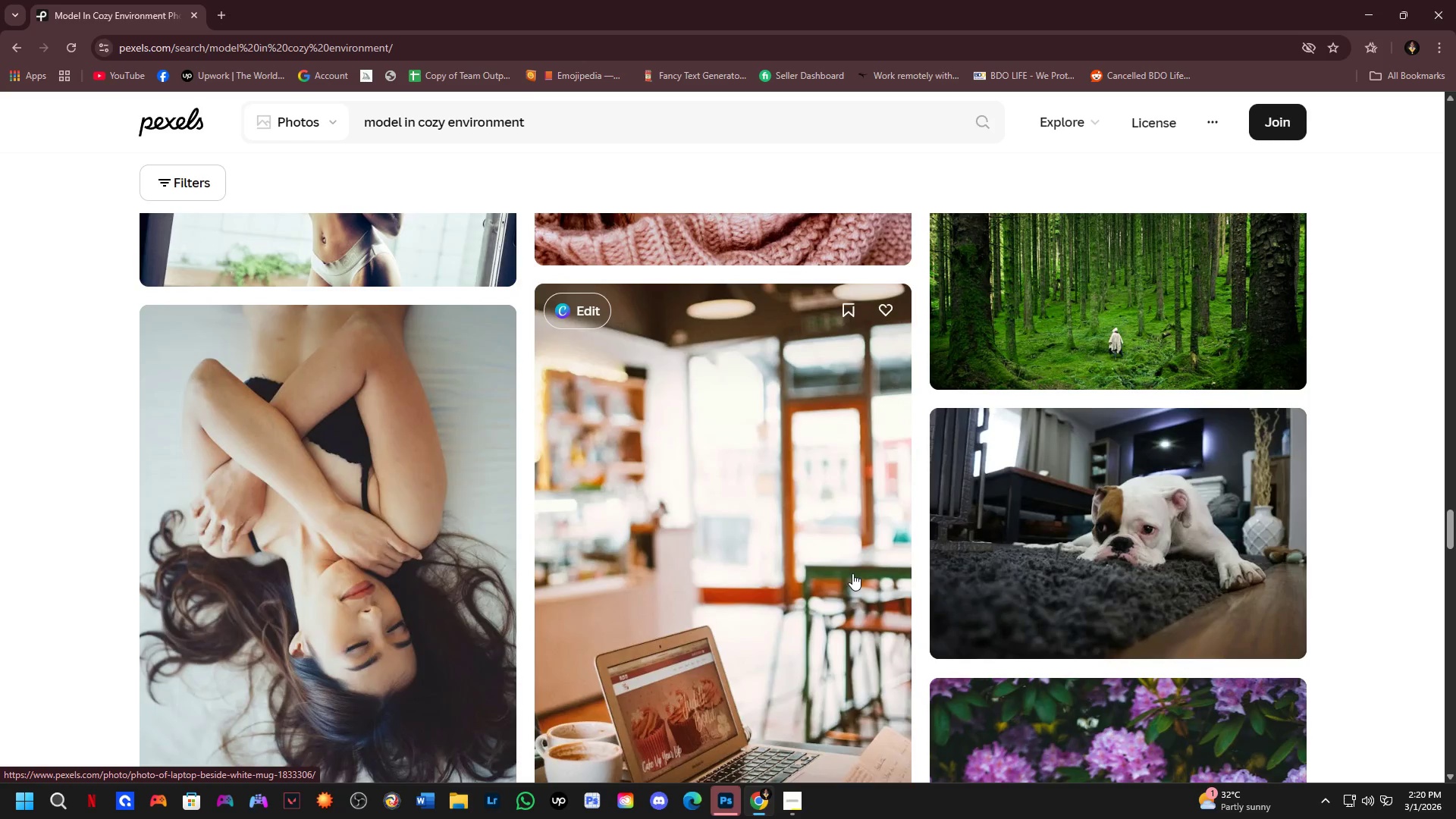 
scroll: coordinate [859, 606], scroll_direction: up, amount: 41.0
 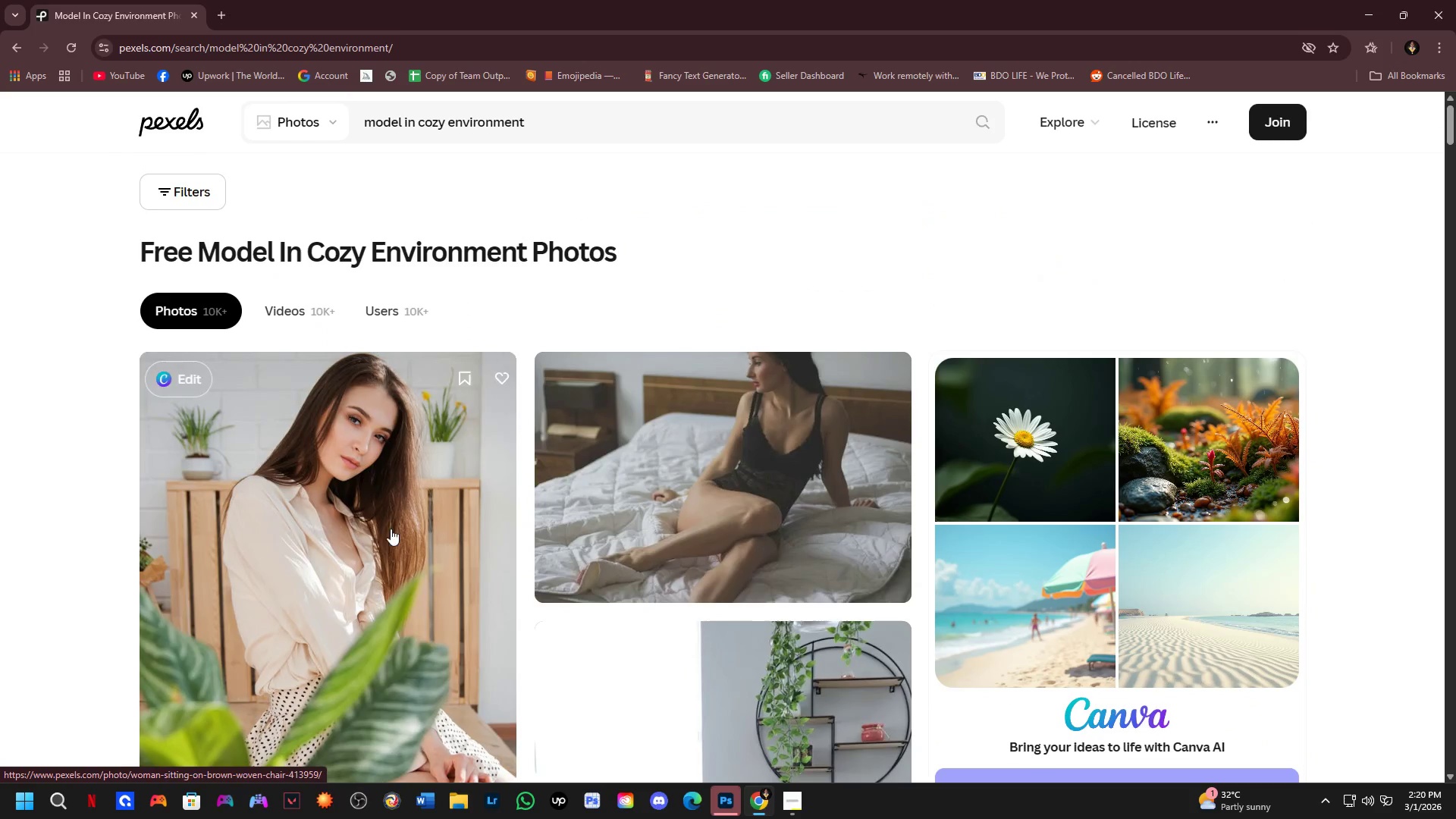 
left_click([359, 481])
 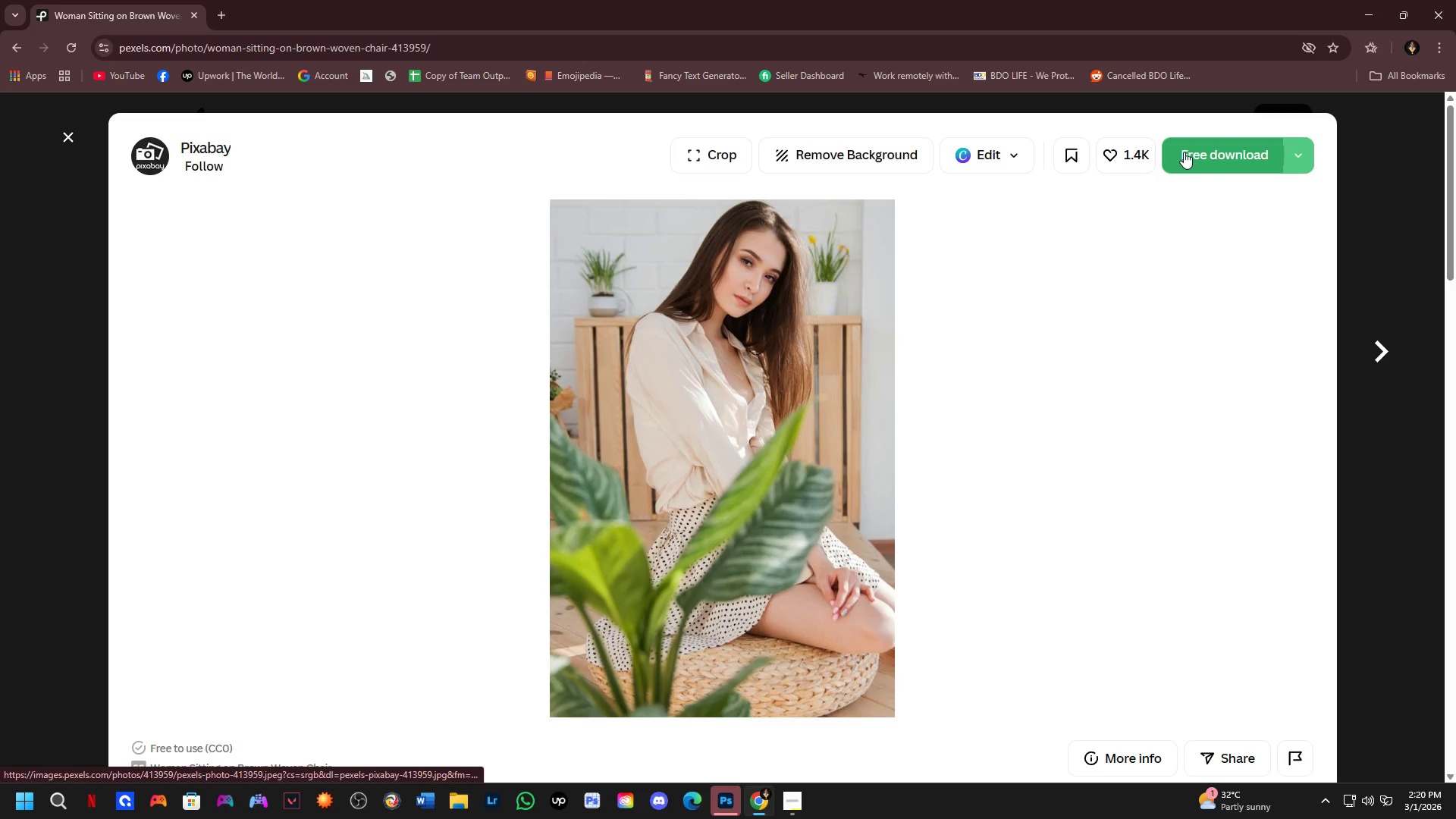 
left_click([1211, 155])
 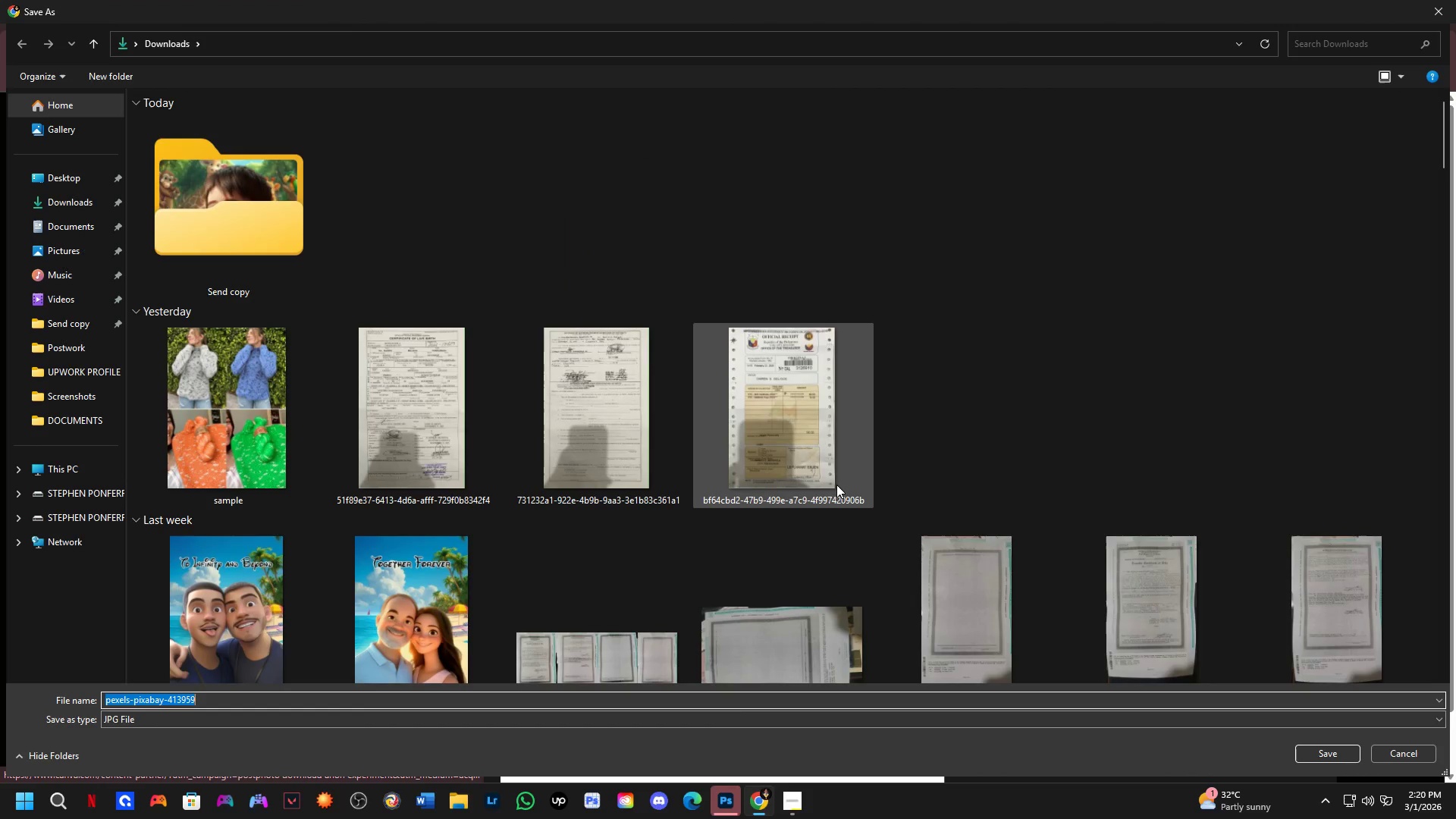 
key(NumpadEnter)
 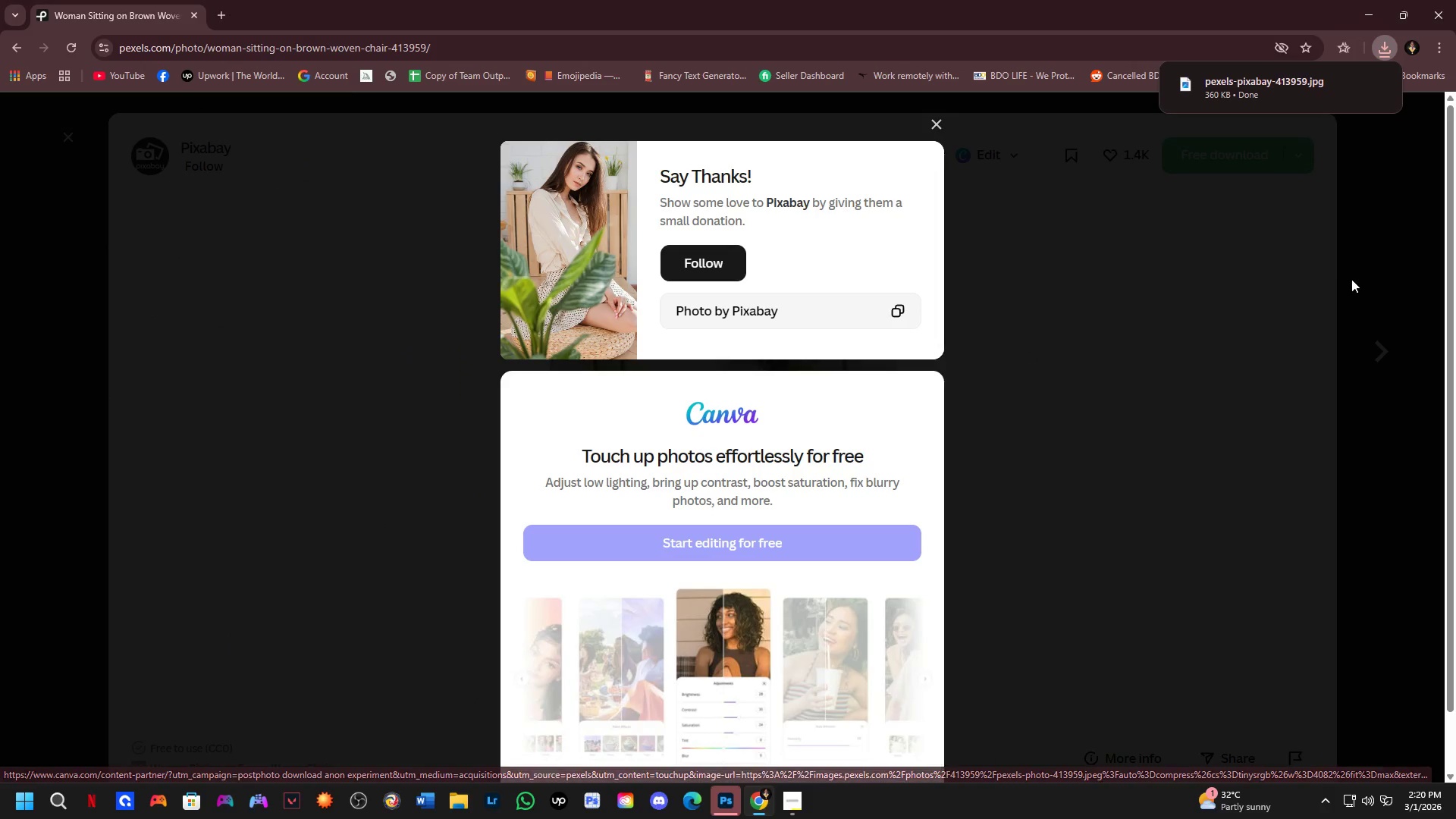 
left_click([1351, 279])
 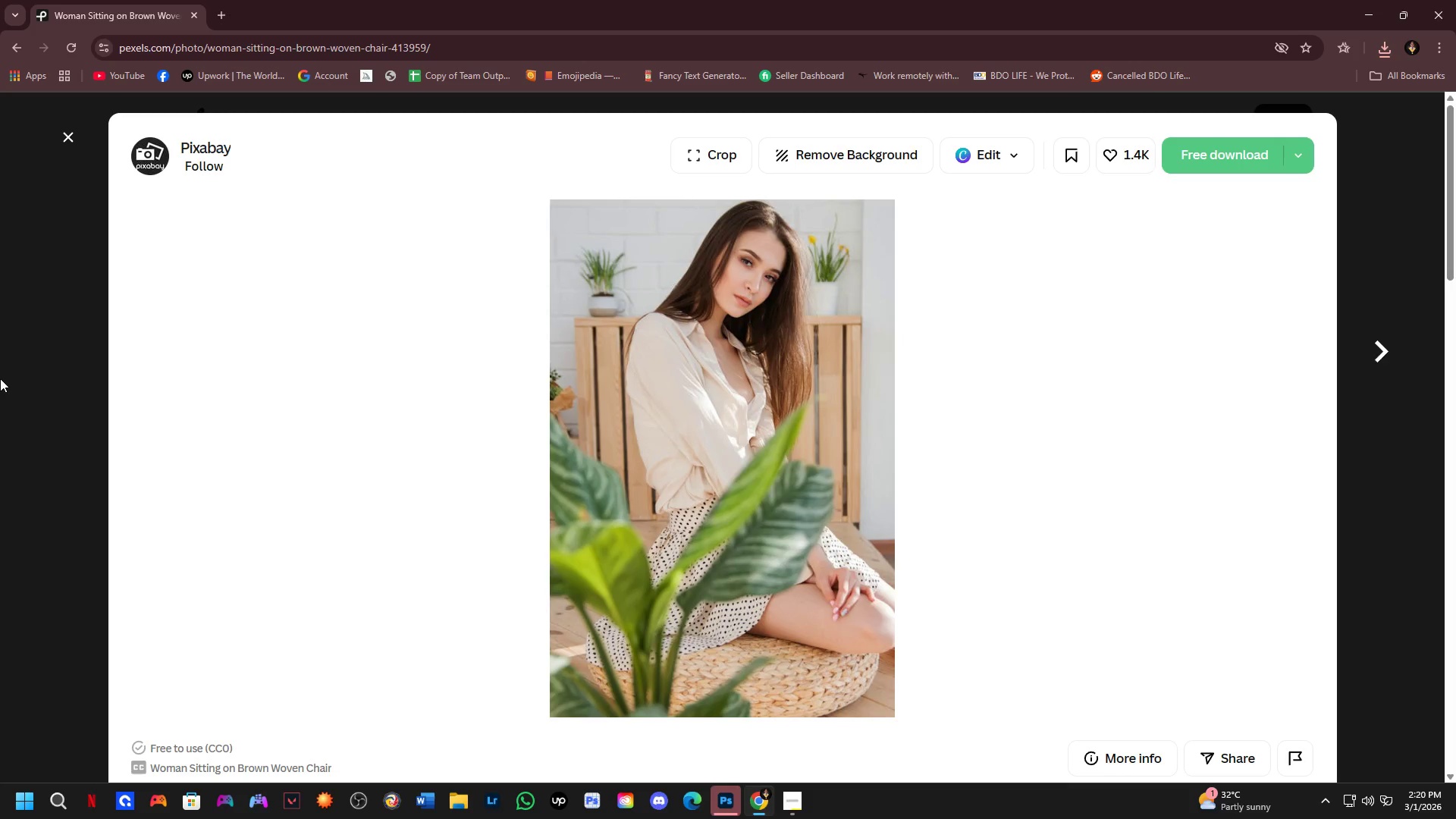 
scroll: coordinate [1108, 531], scroll_direction: down, amount: 8.0
 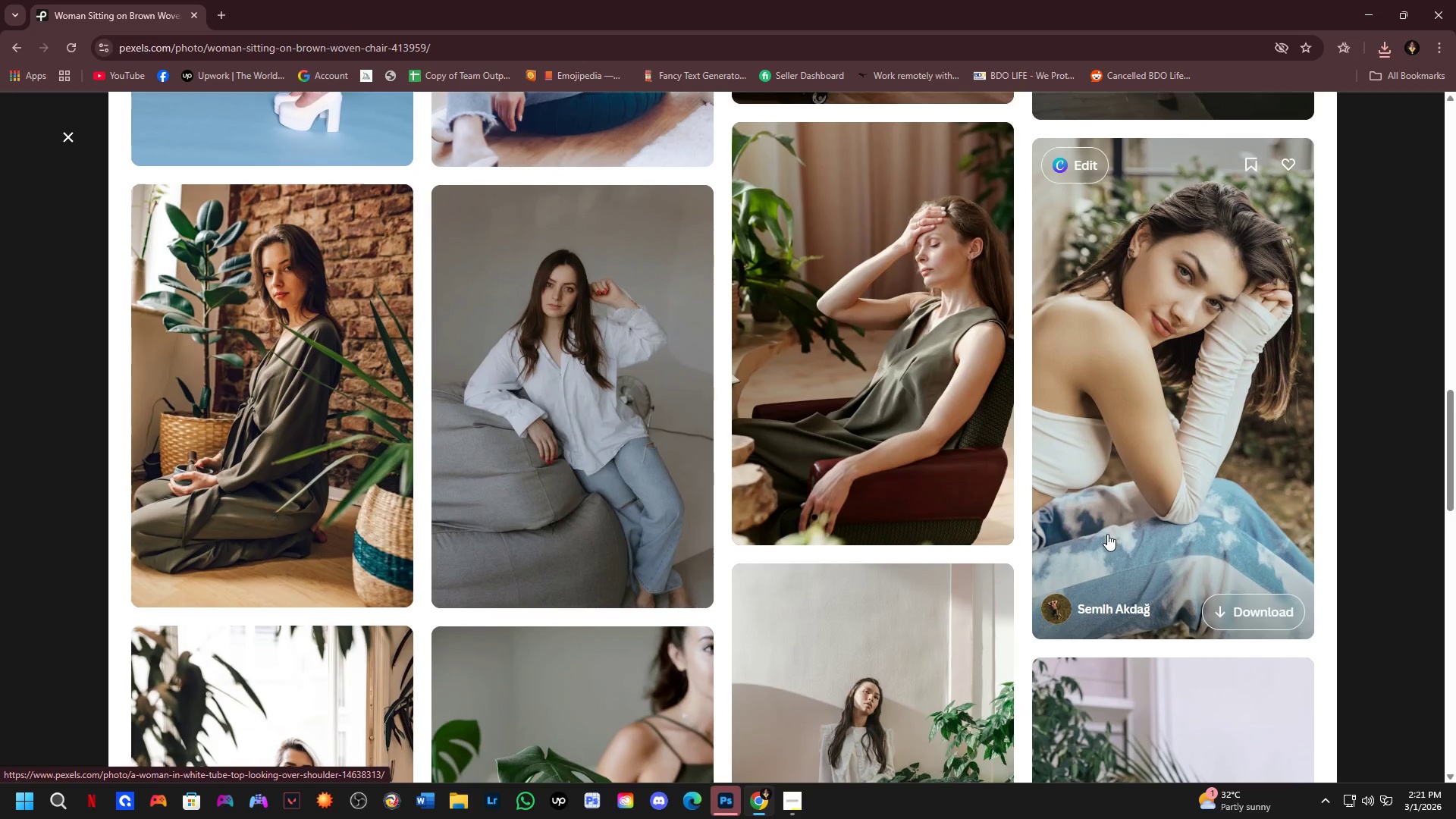 
scroll: coordinate [1107, 534], scroll_direction: down, amount: 2.0
 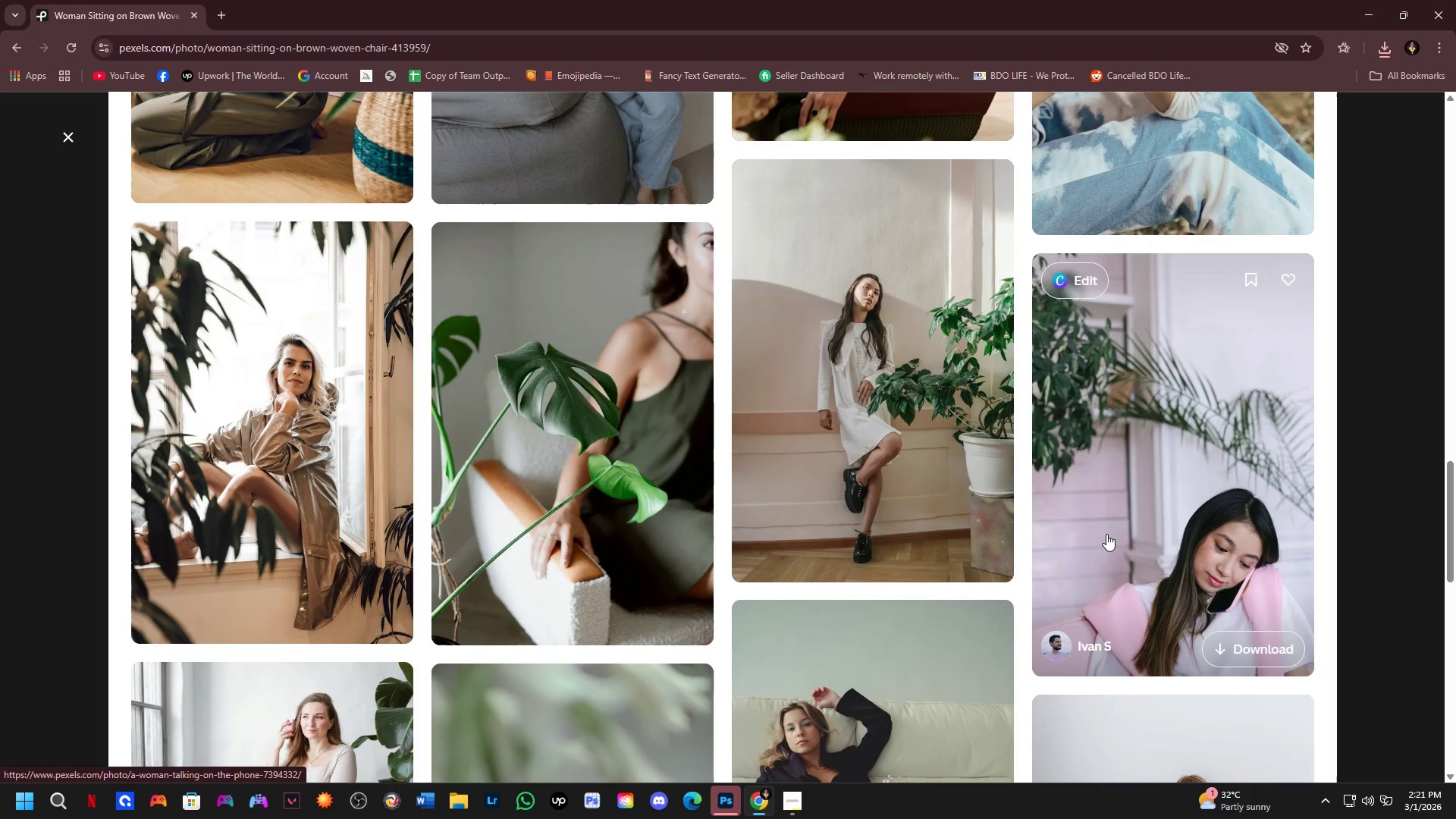 
scroll: coordinate [1105, 539], scroll_direction: up, amount: 2.0
 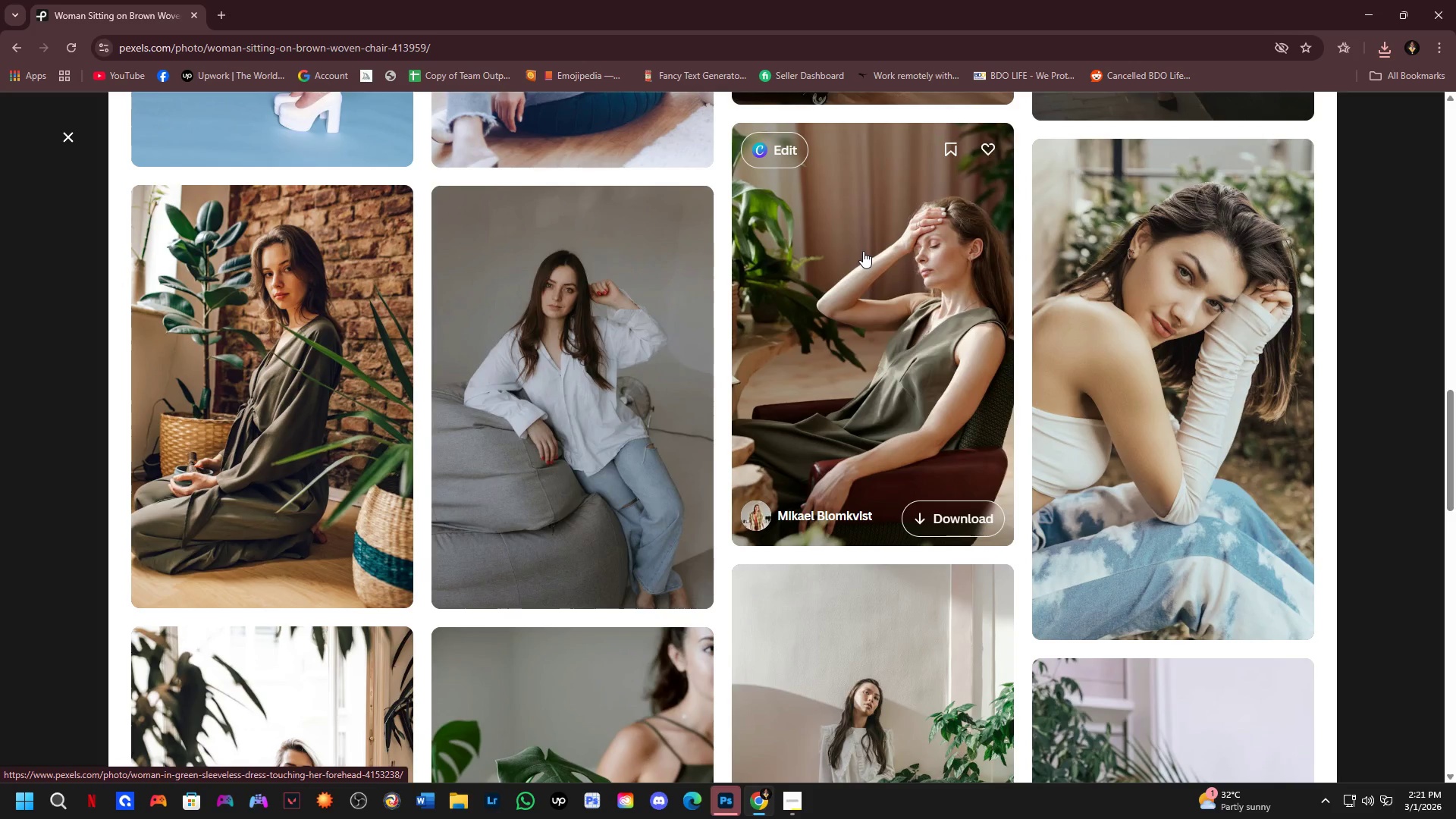 
left_click([863, 251])
 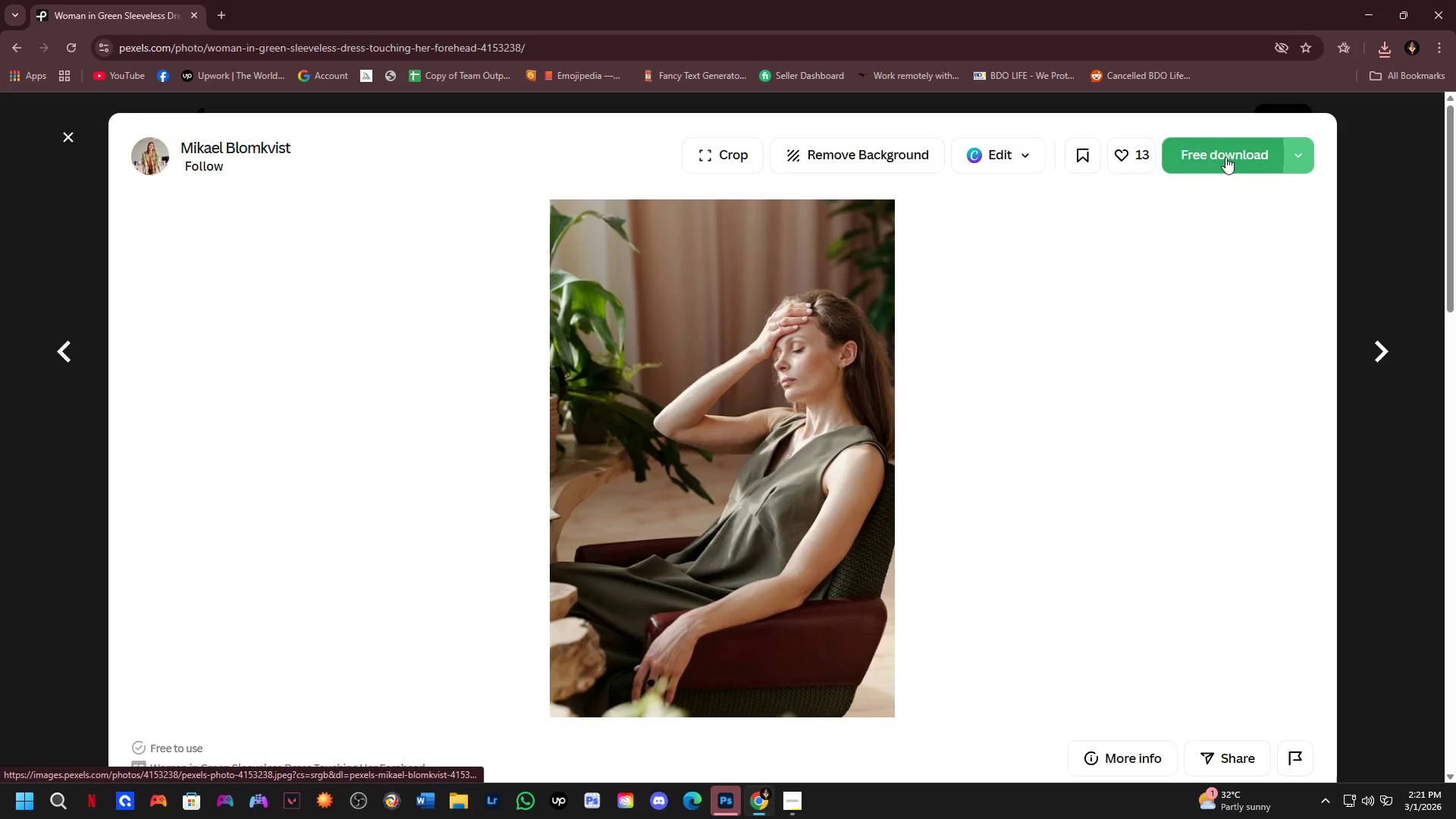 
left_click([1225, 157])
 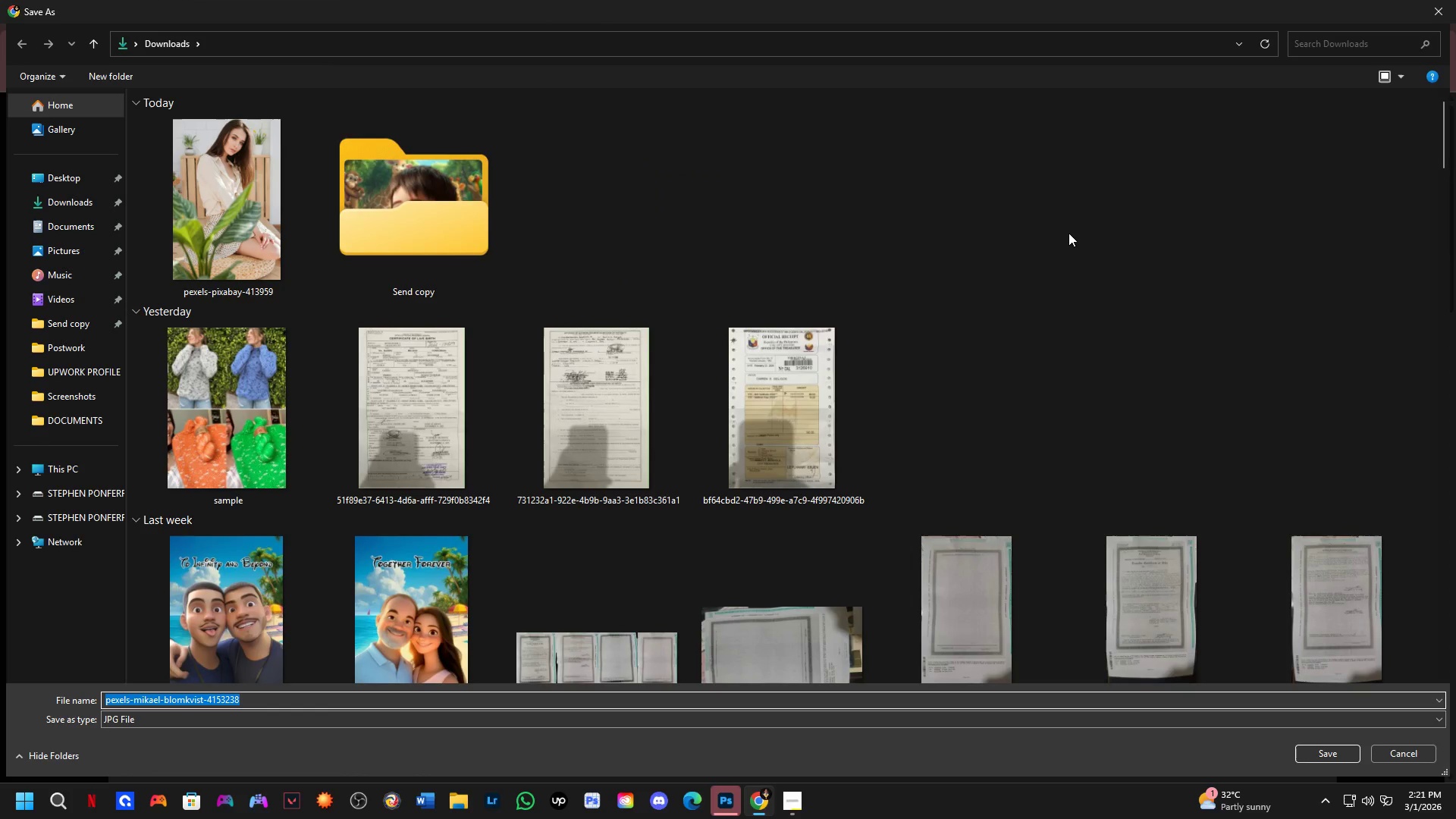 
wait(11.42)
 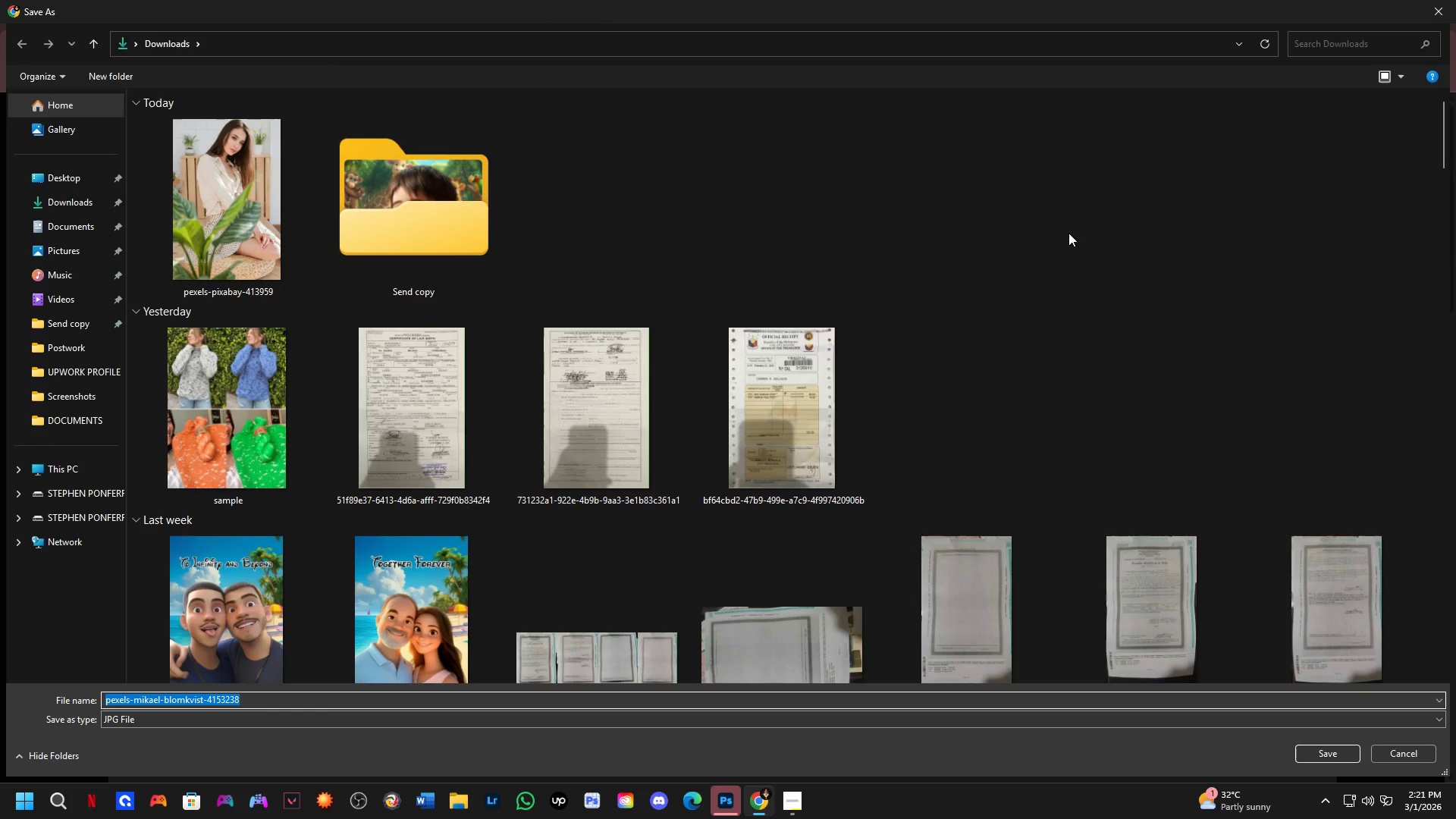 
key(NumpadEnter)
 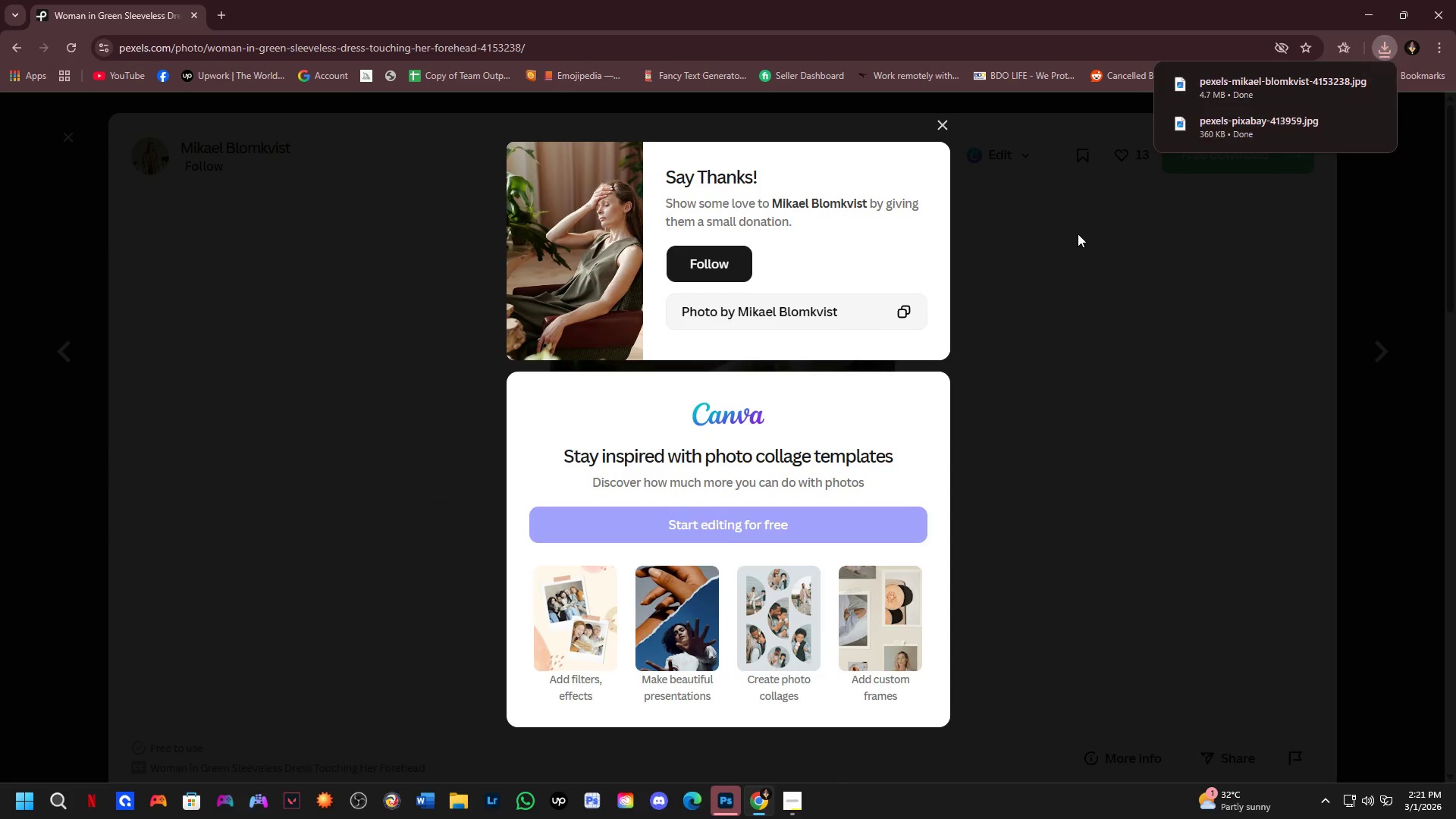 
left_click([1131, 290])
 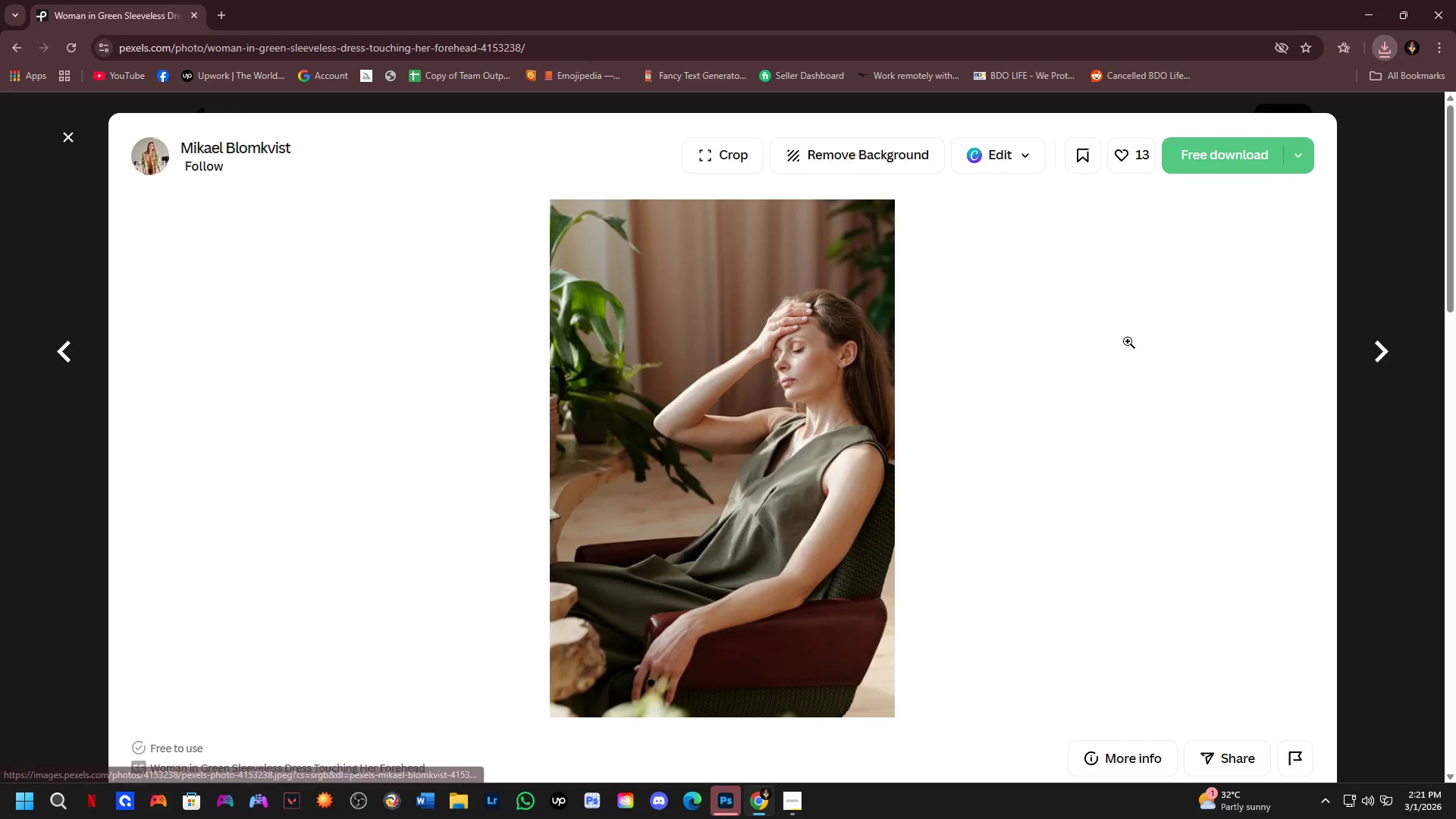 
scroll: coordinate [1101, 418], scroll_direction: down, amount: 6.0
 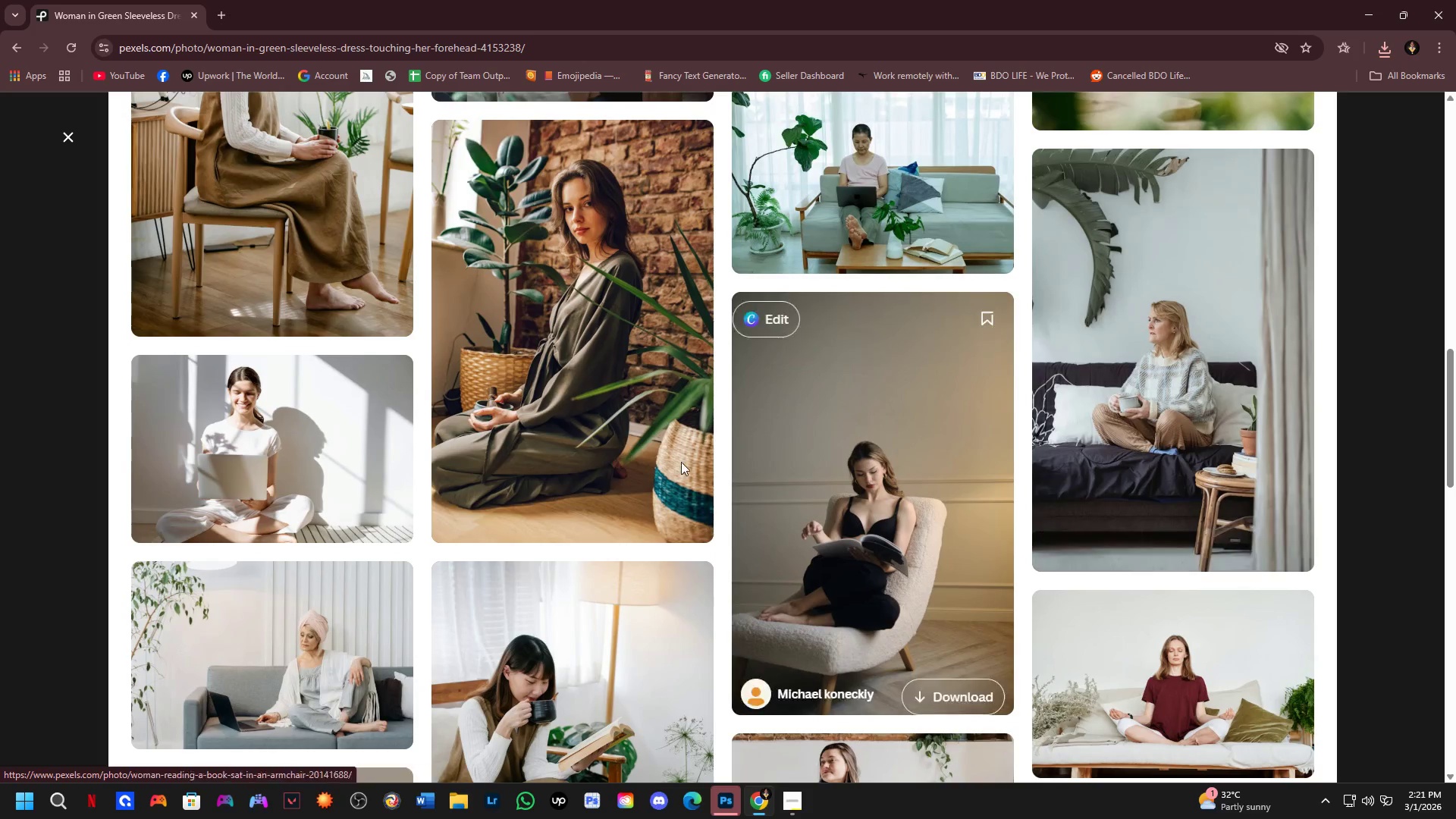 
left_click([559, 428])
 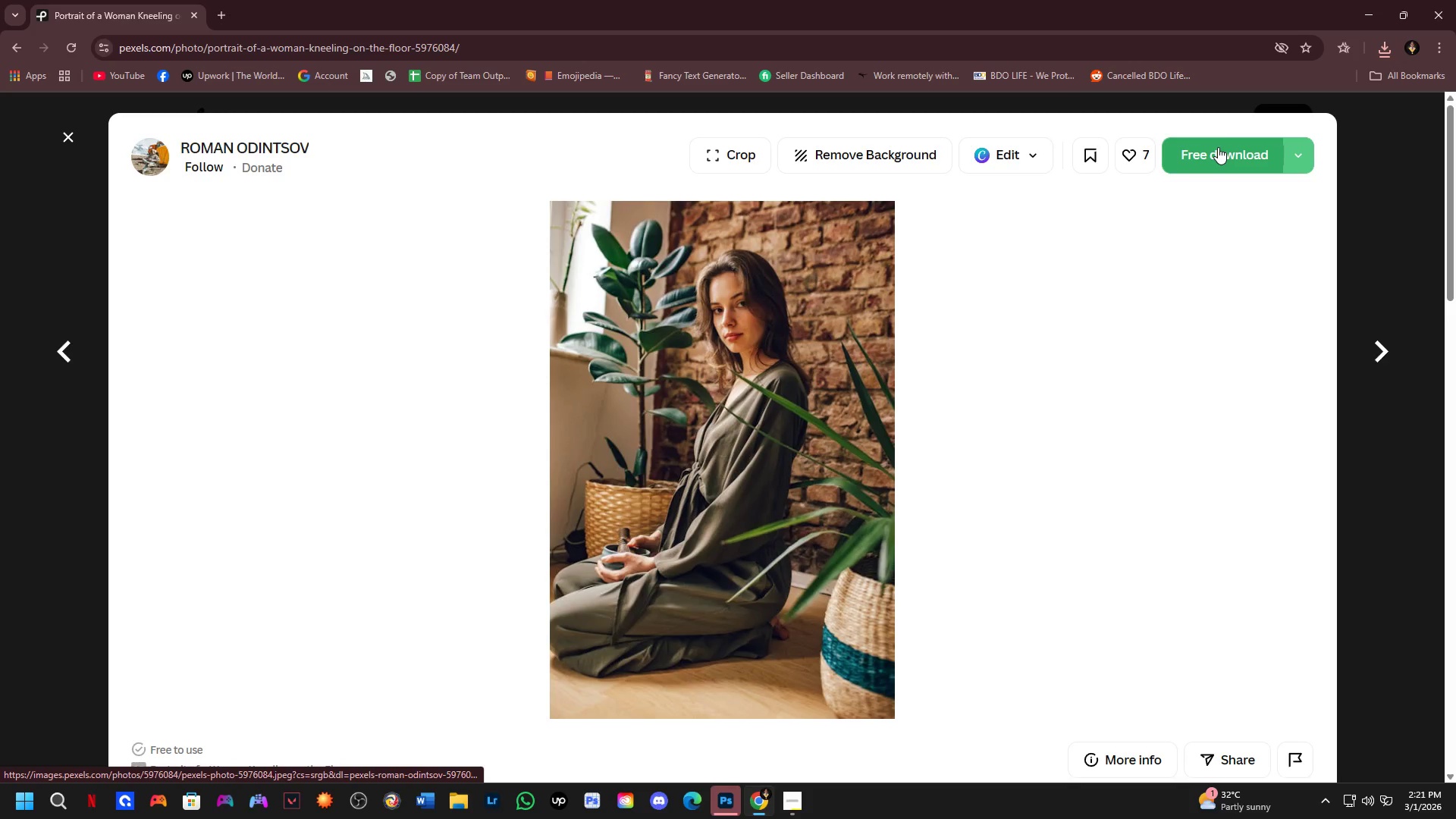 
left_click([1218, 147])
 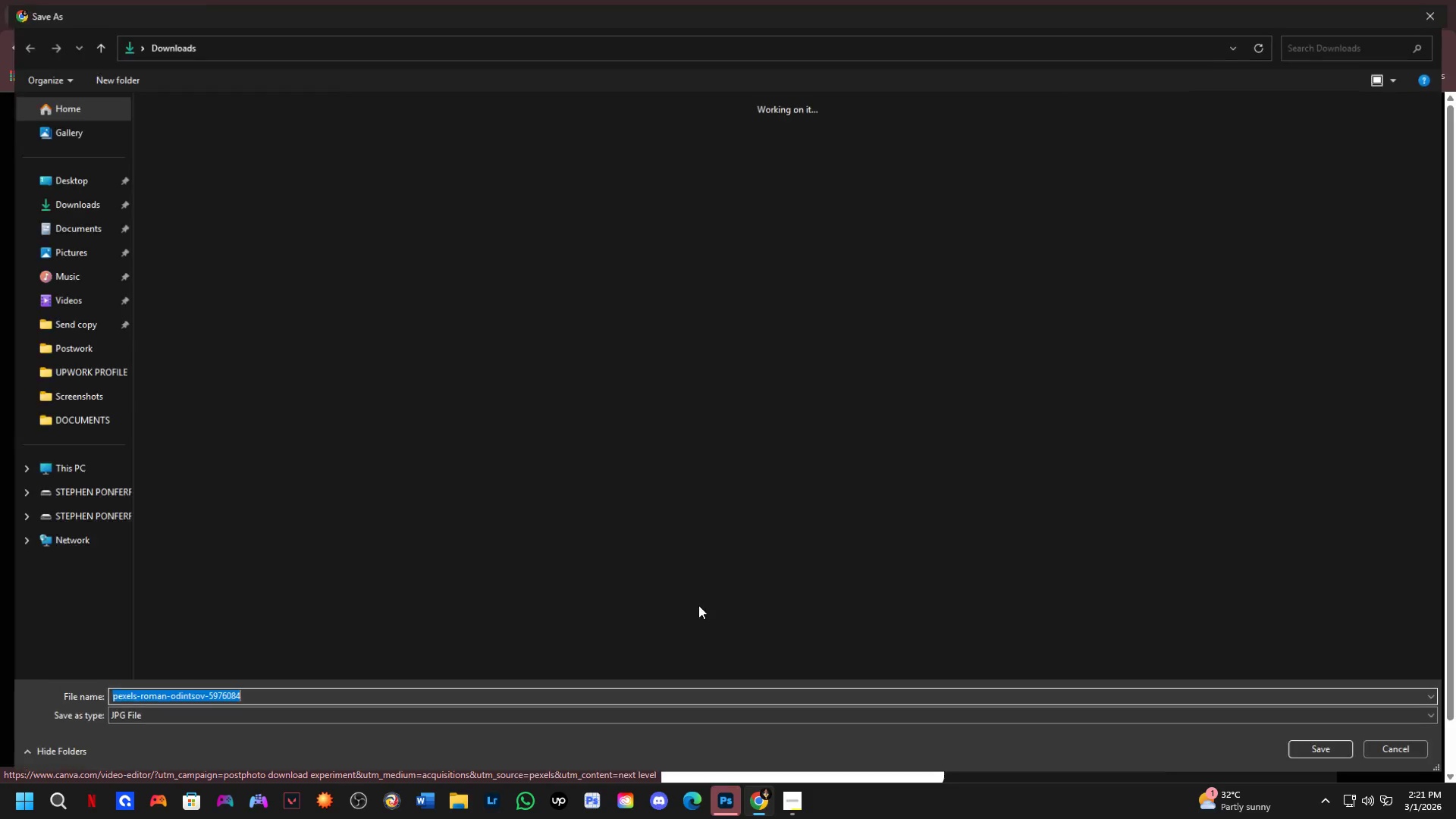 
key(NumpadEnter)
 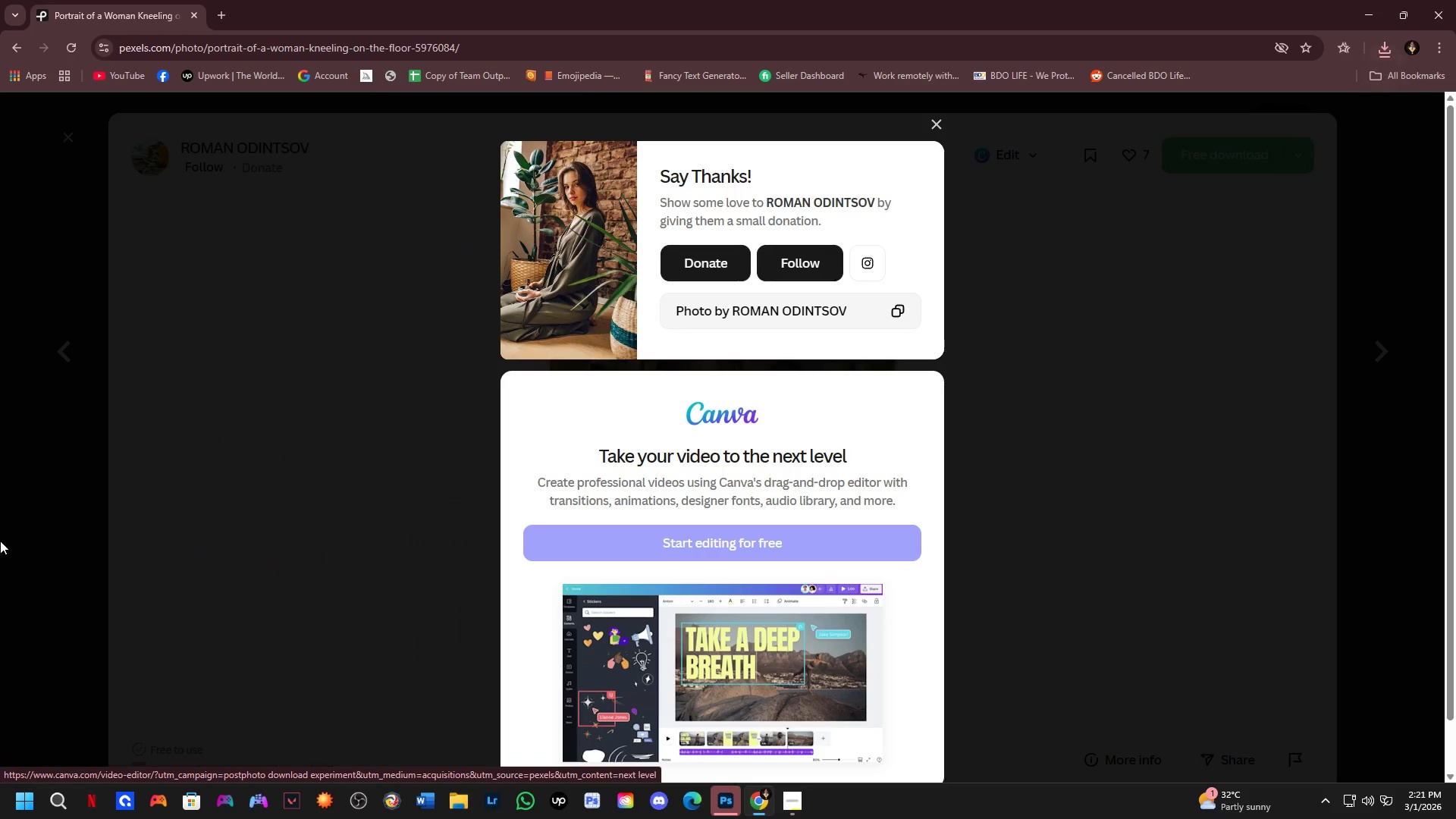 
left_click_drag(start_coordinate=[0, 523], to_coordinate=[0, 527])
 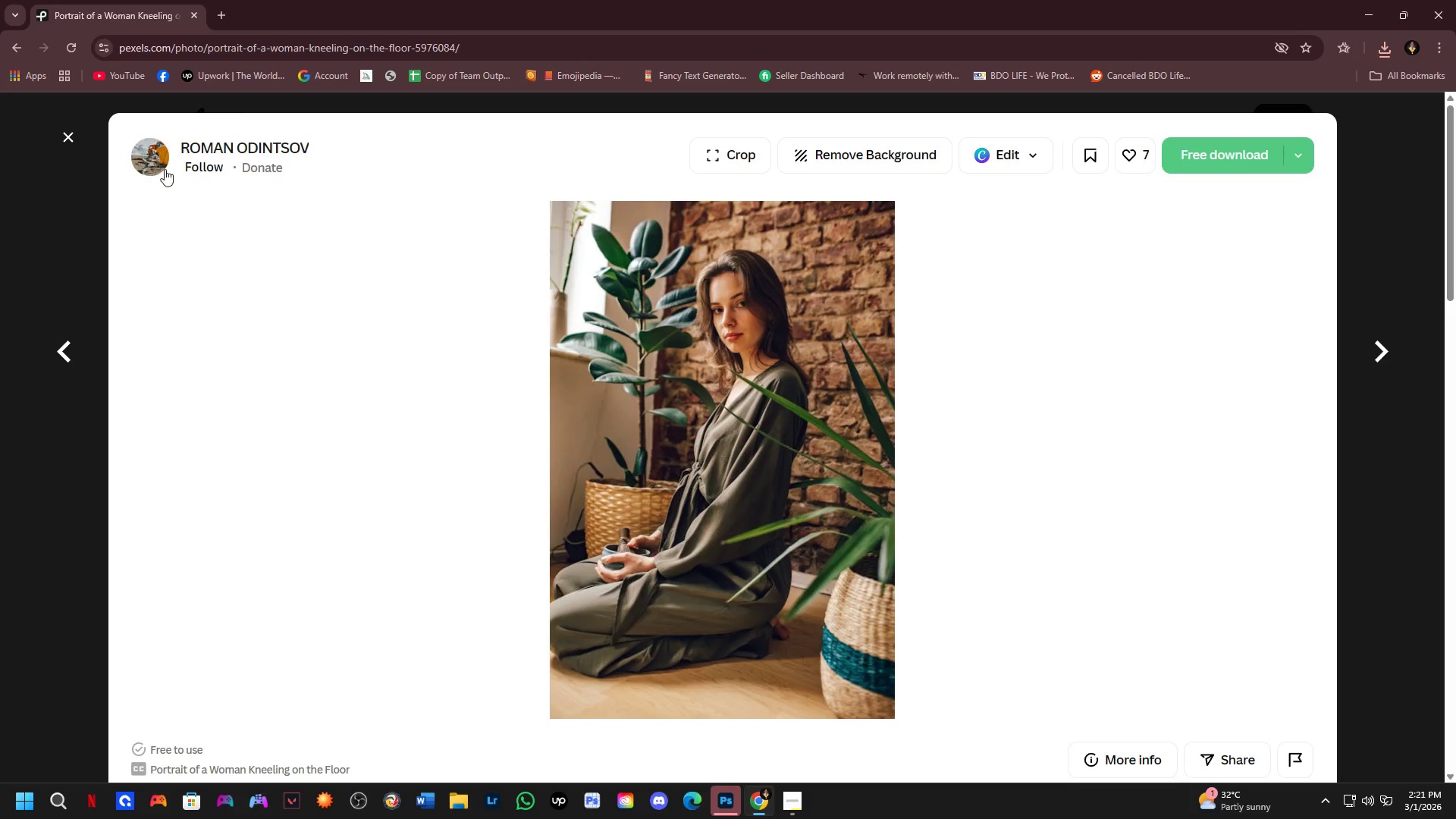 
key(Alt+AltLeft)
 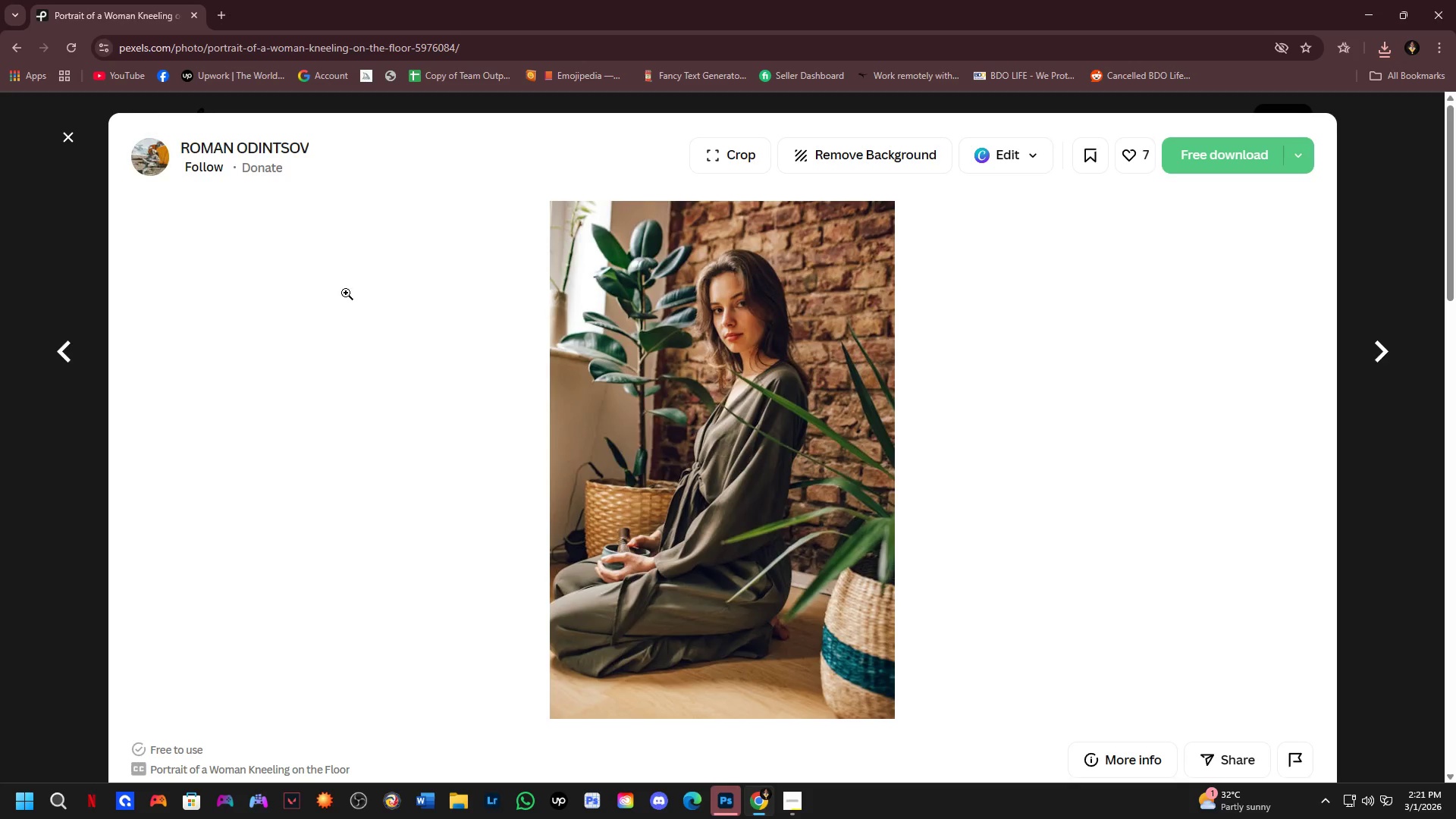 
key(Alt+Tab)